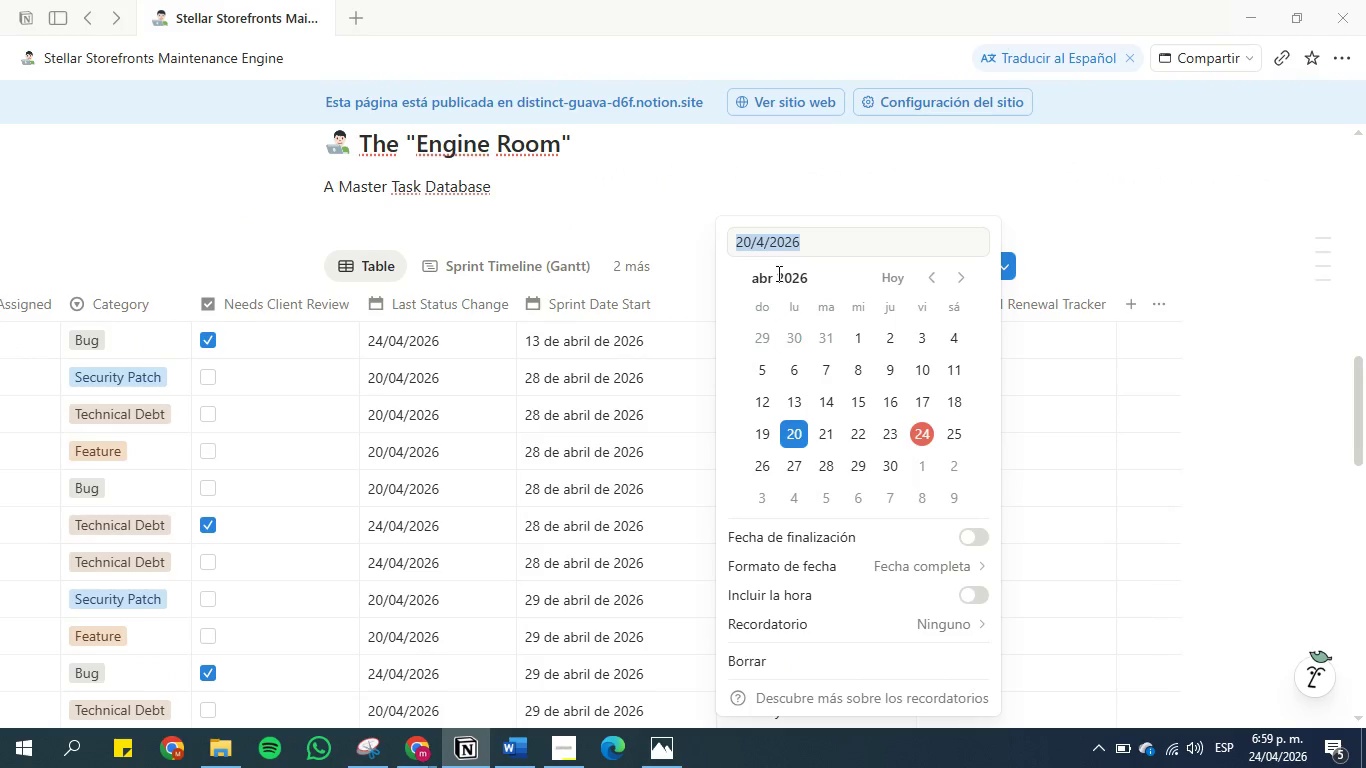 
left_click([763, 176])
 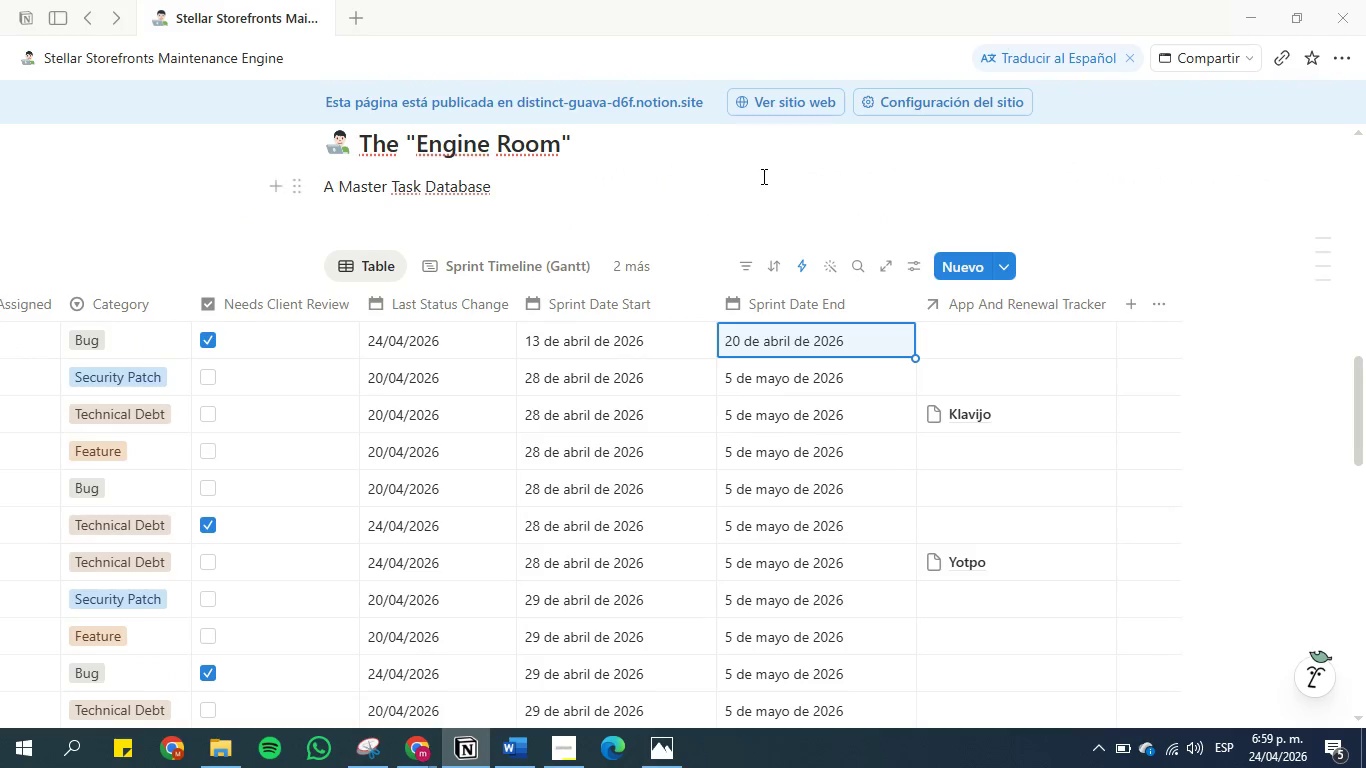 
key(Control+C)
 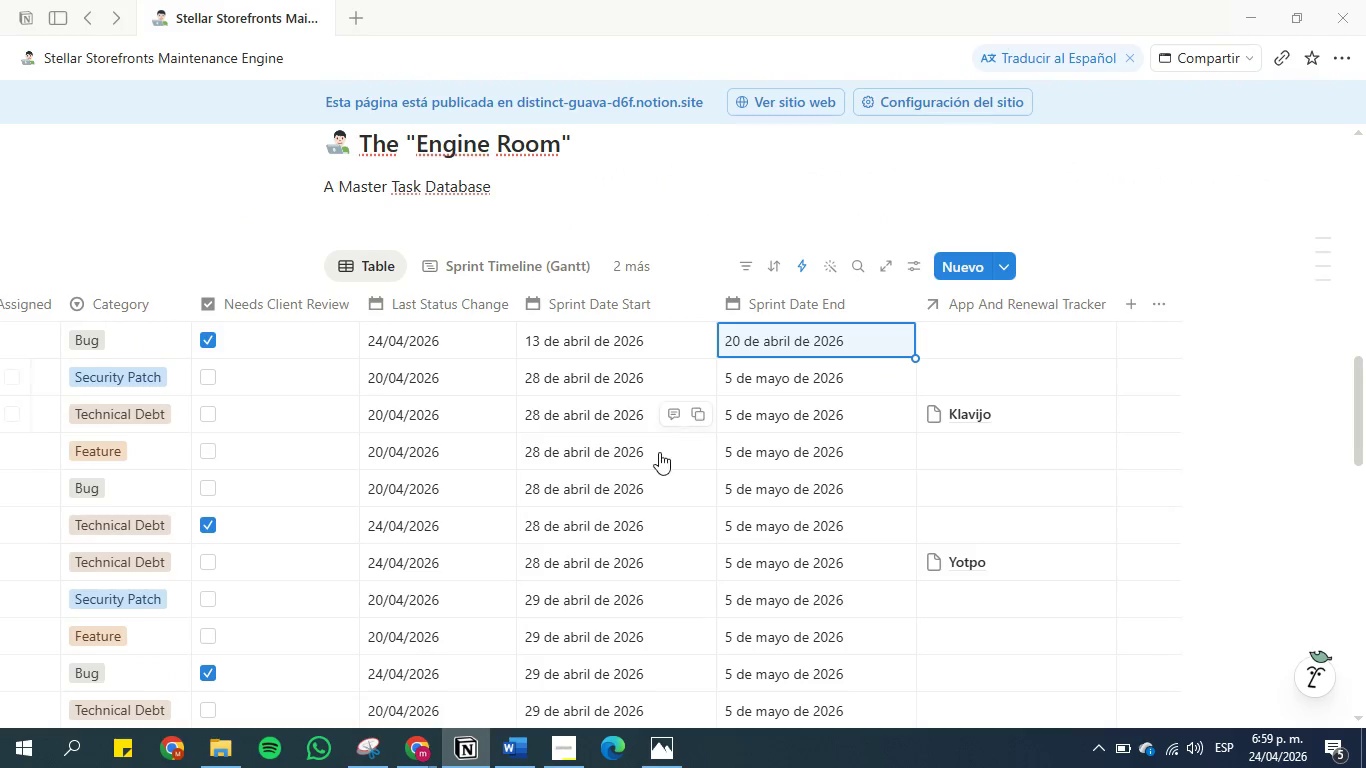 
scroll: coordinate [658, 454], scroll_direction: down, amount: 13.0
 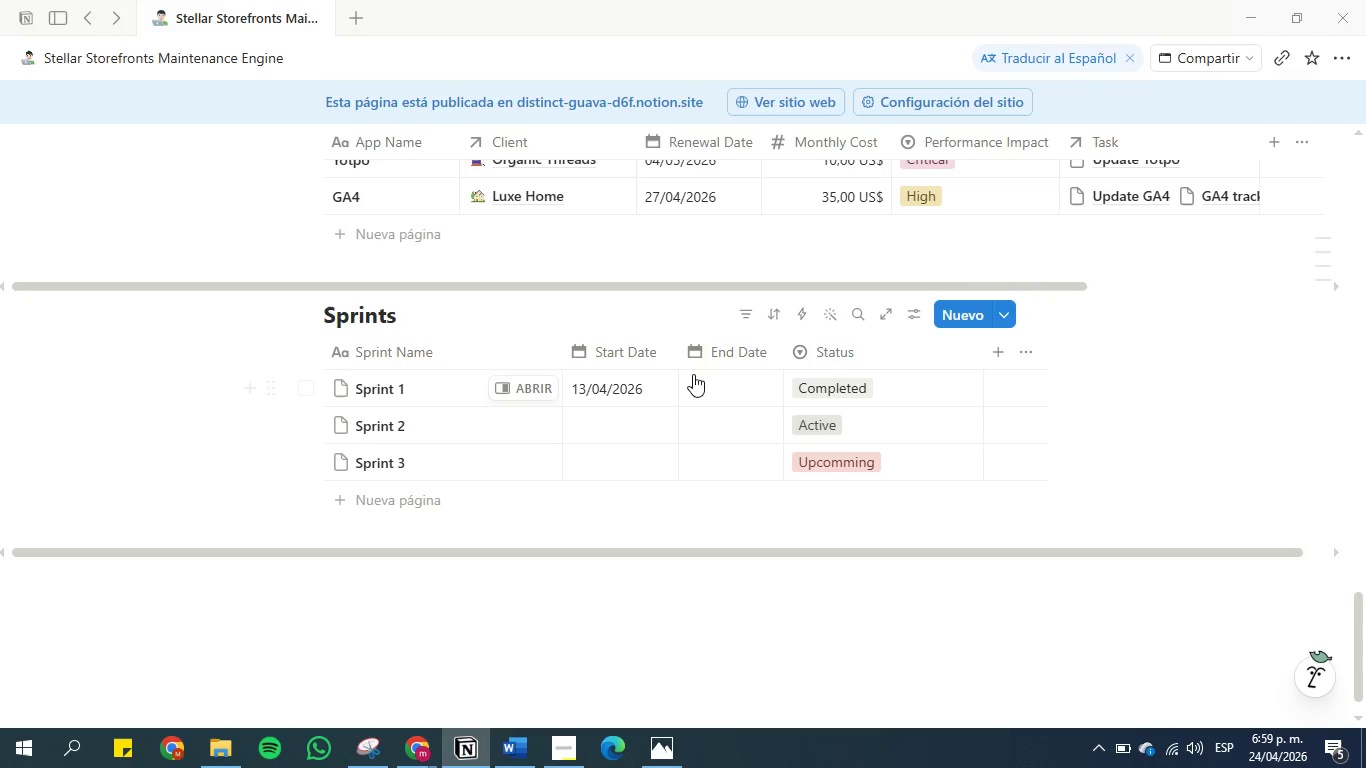 
left_click([705, 386])
 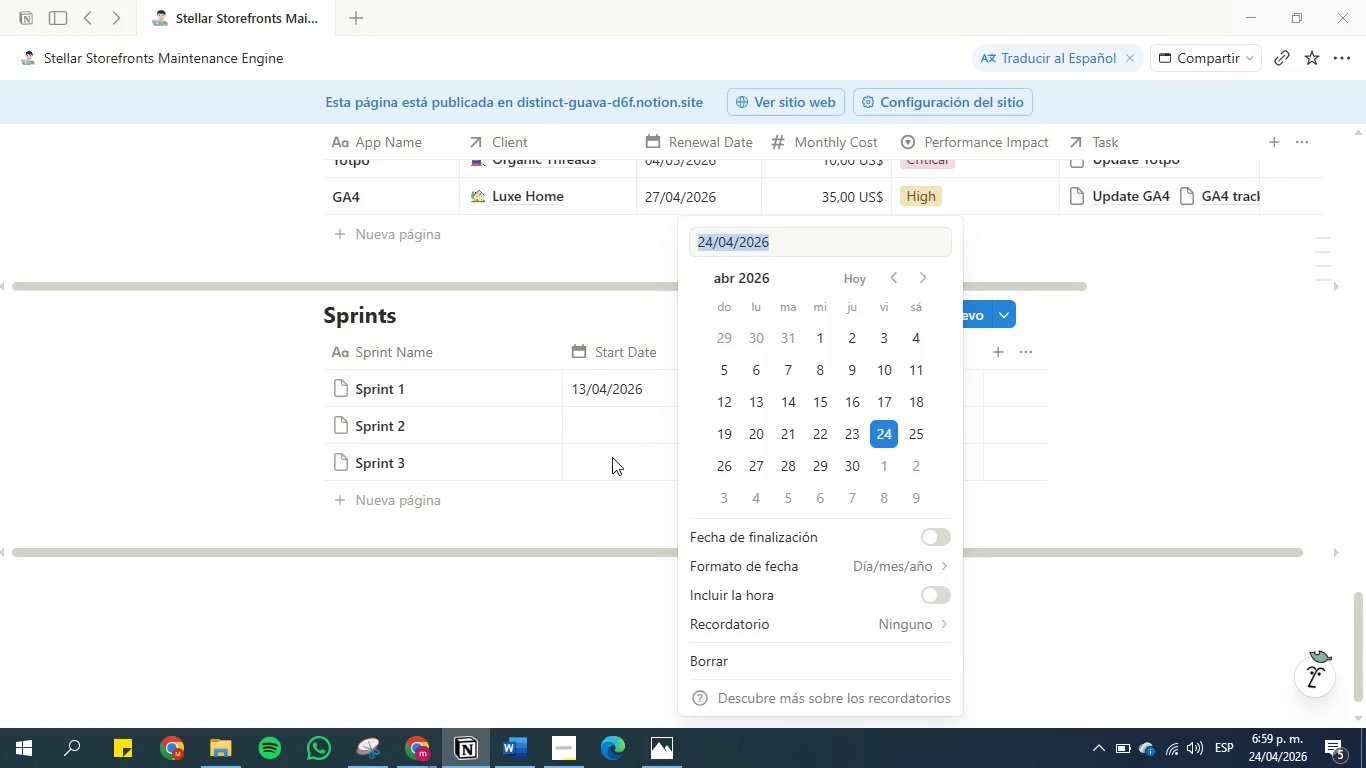 
left_click([593, 501])
 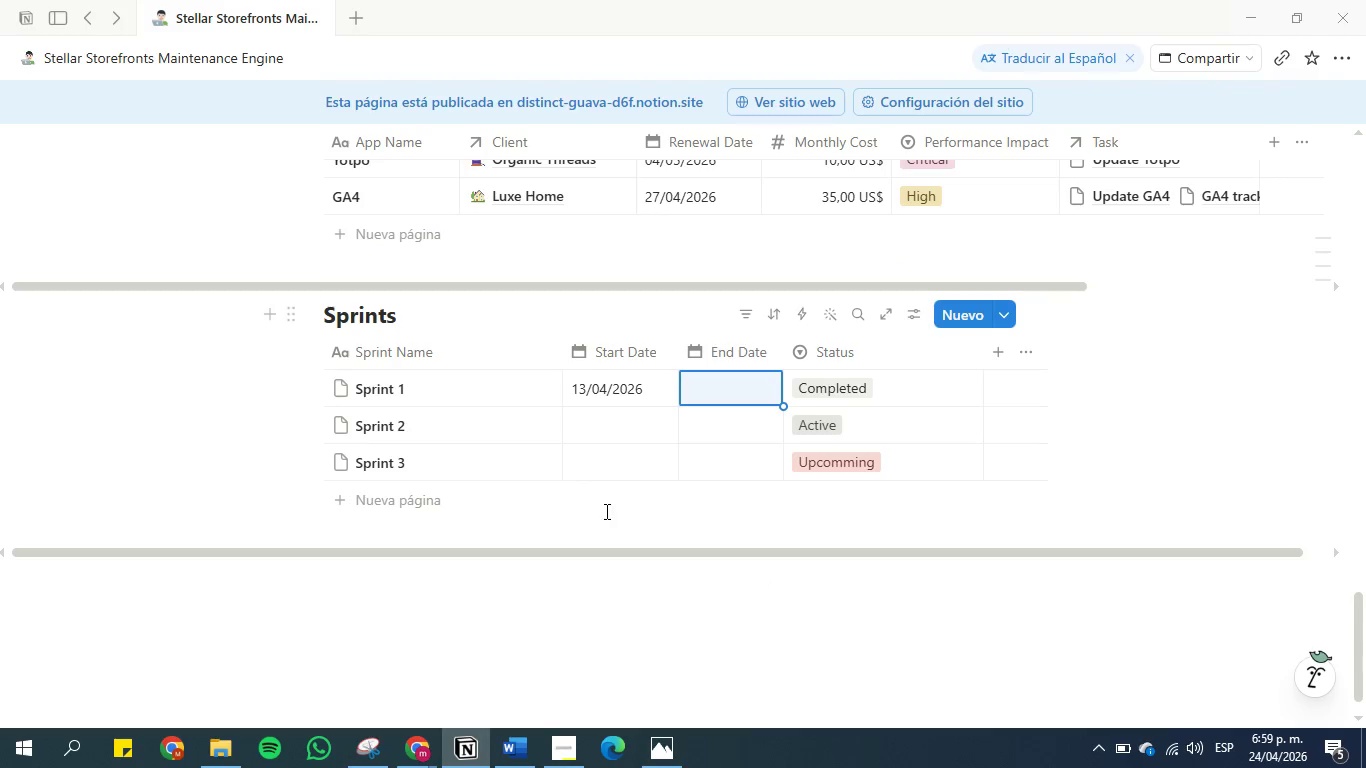 
key(Control+V)
 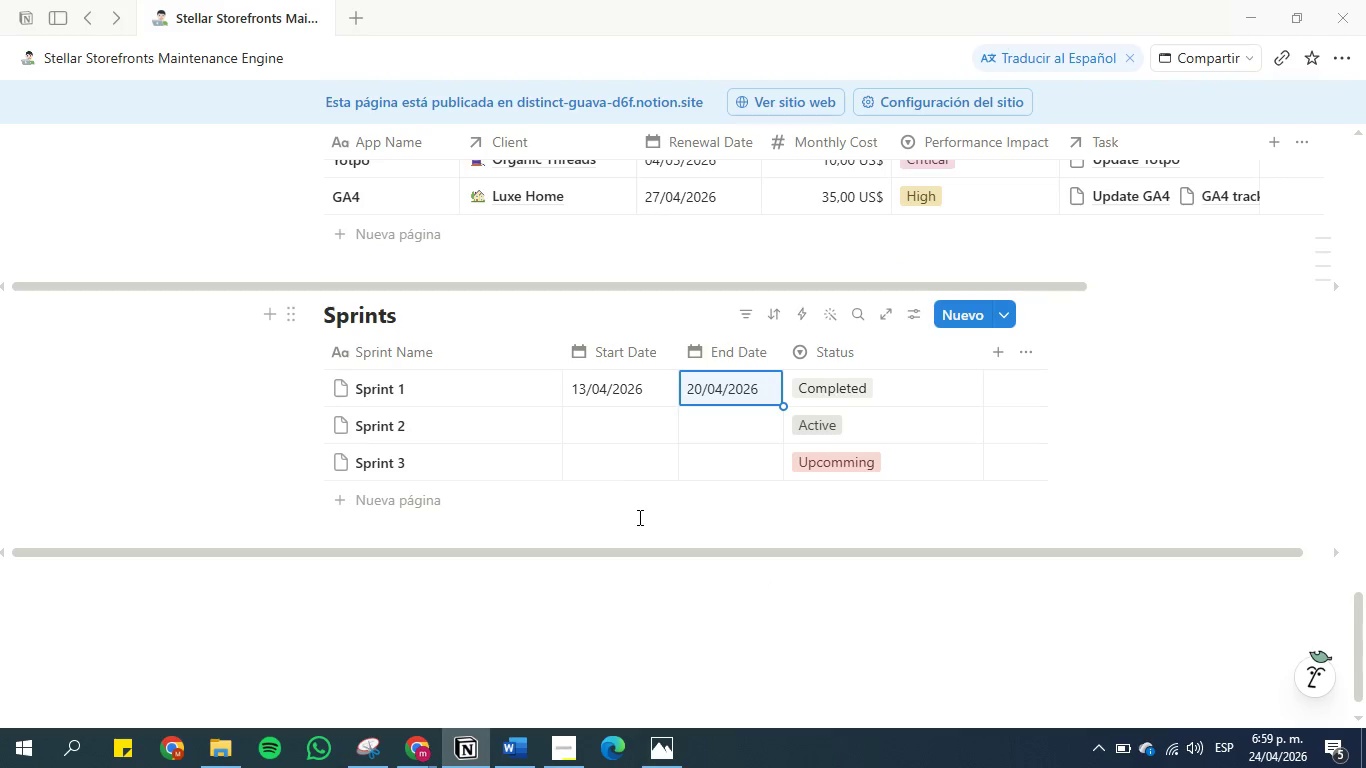 
left_click([638, 517])
 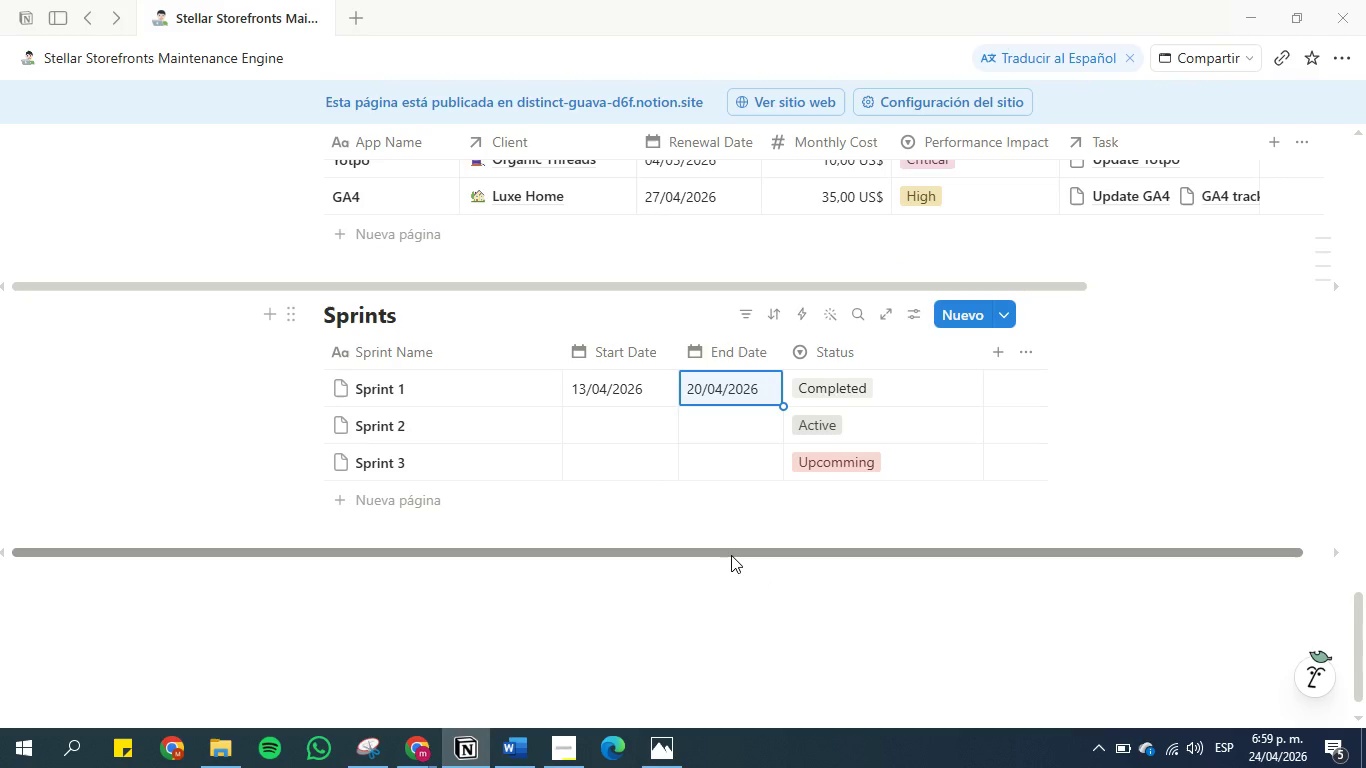 
left_click_drag(start_coordinate=[731, 555], to_coordinate=[636, 542])
 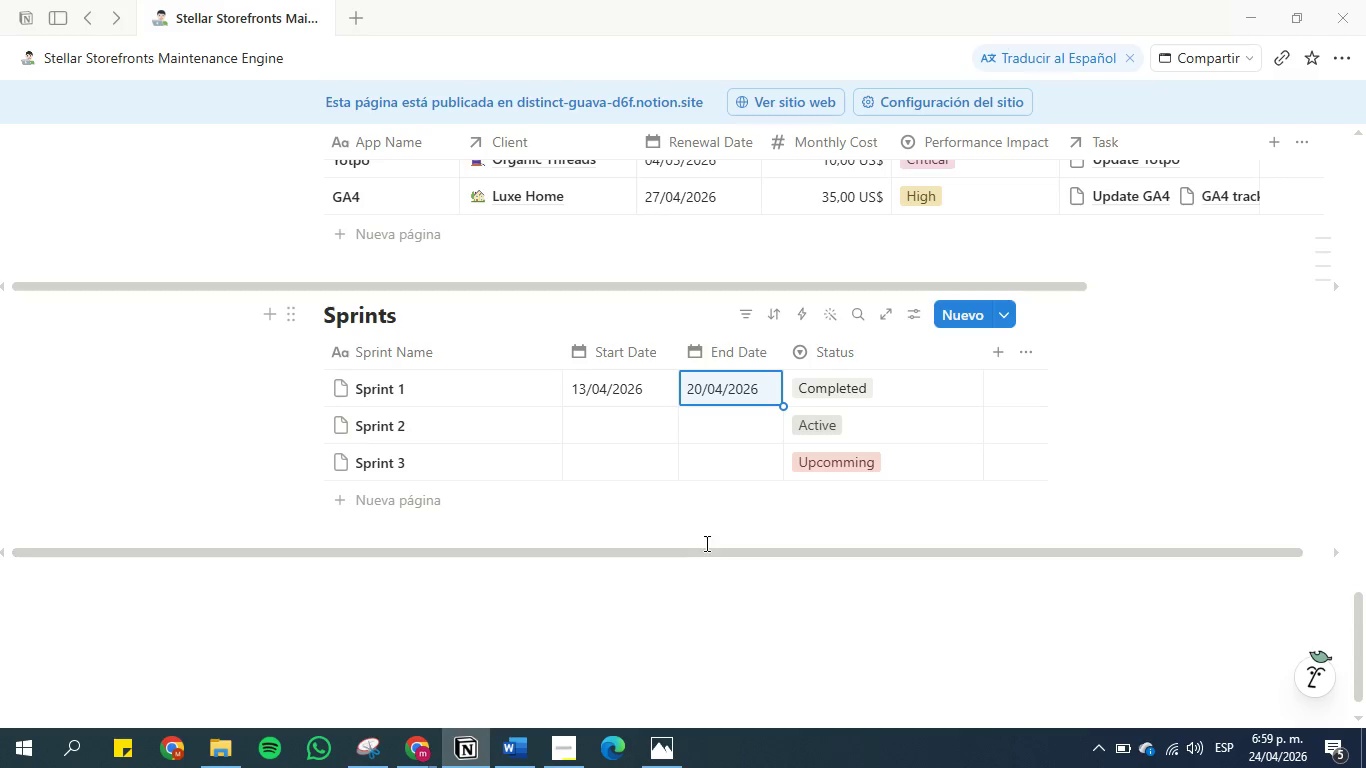 
wait(5.62)
 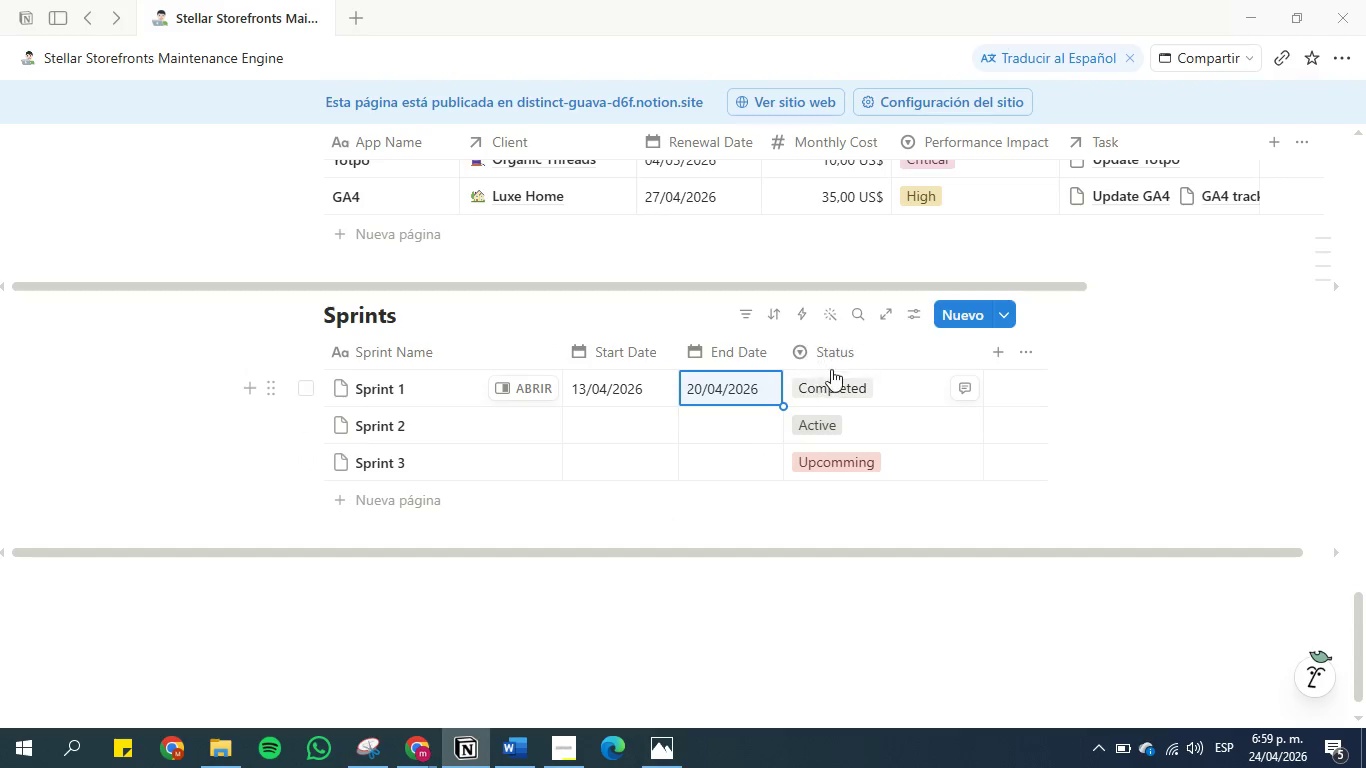 
mouse_move([961, 353])
 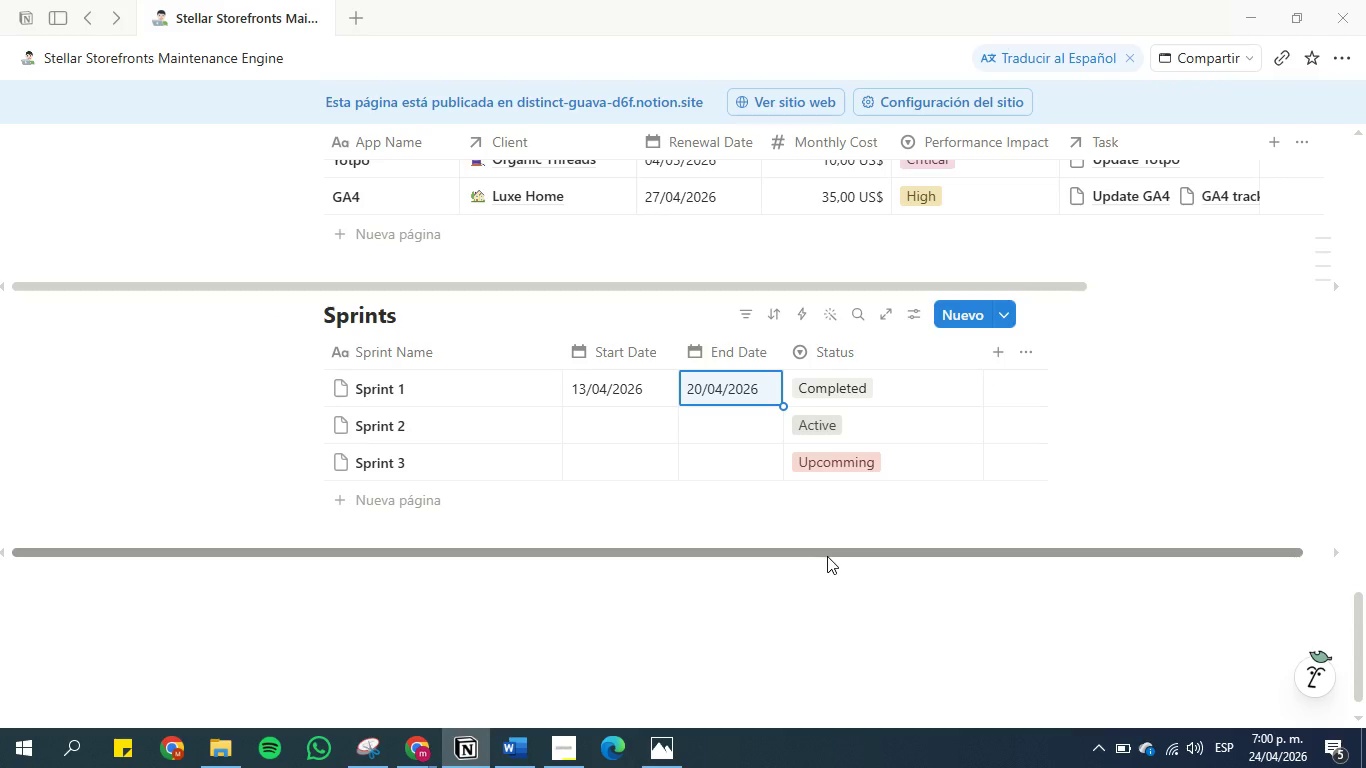 
left_click([827, 556])
 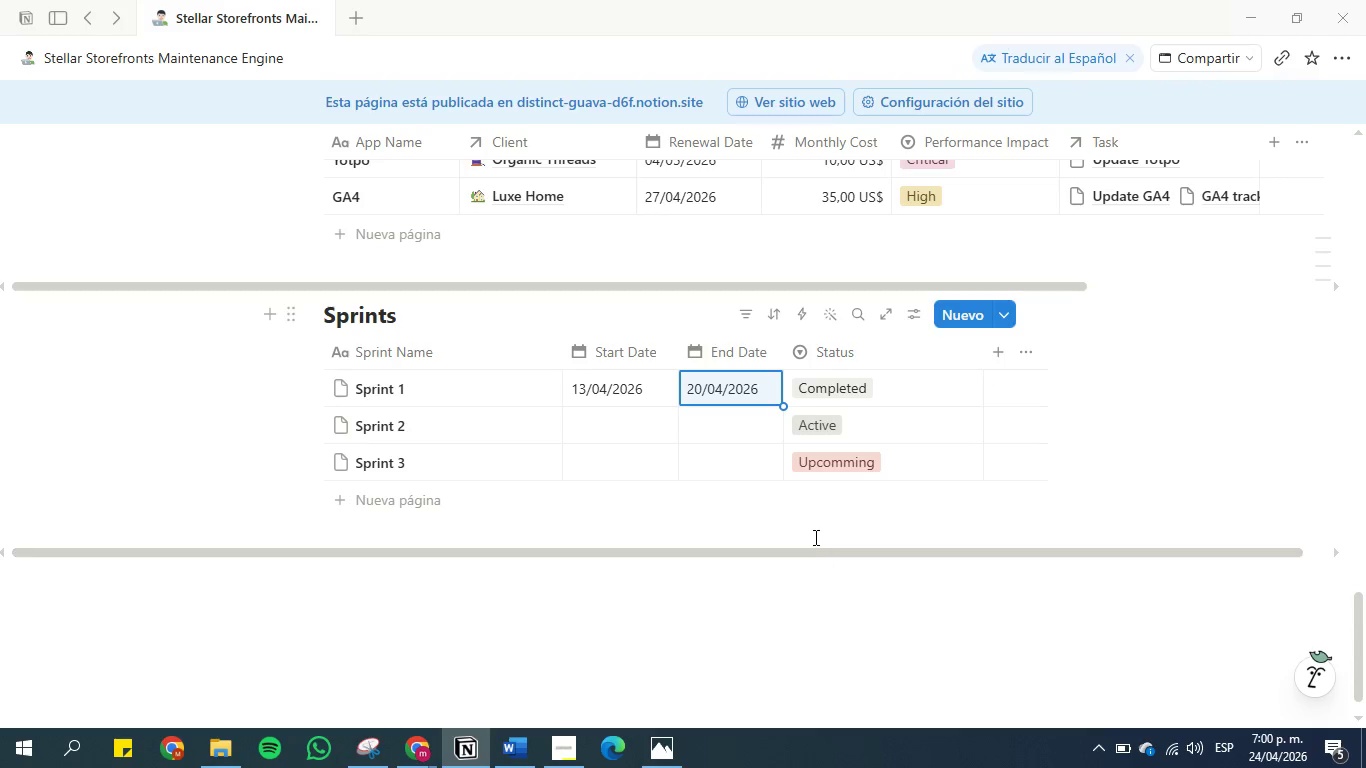 
left_click([814, 537])
 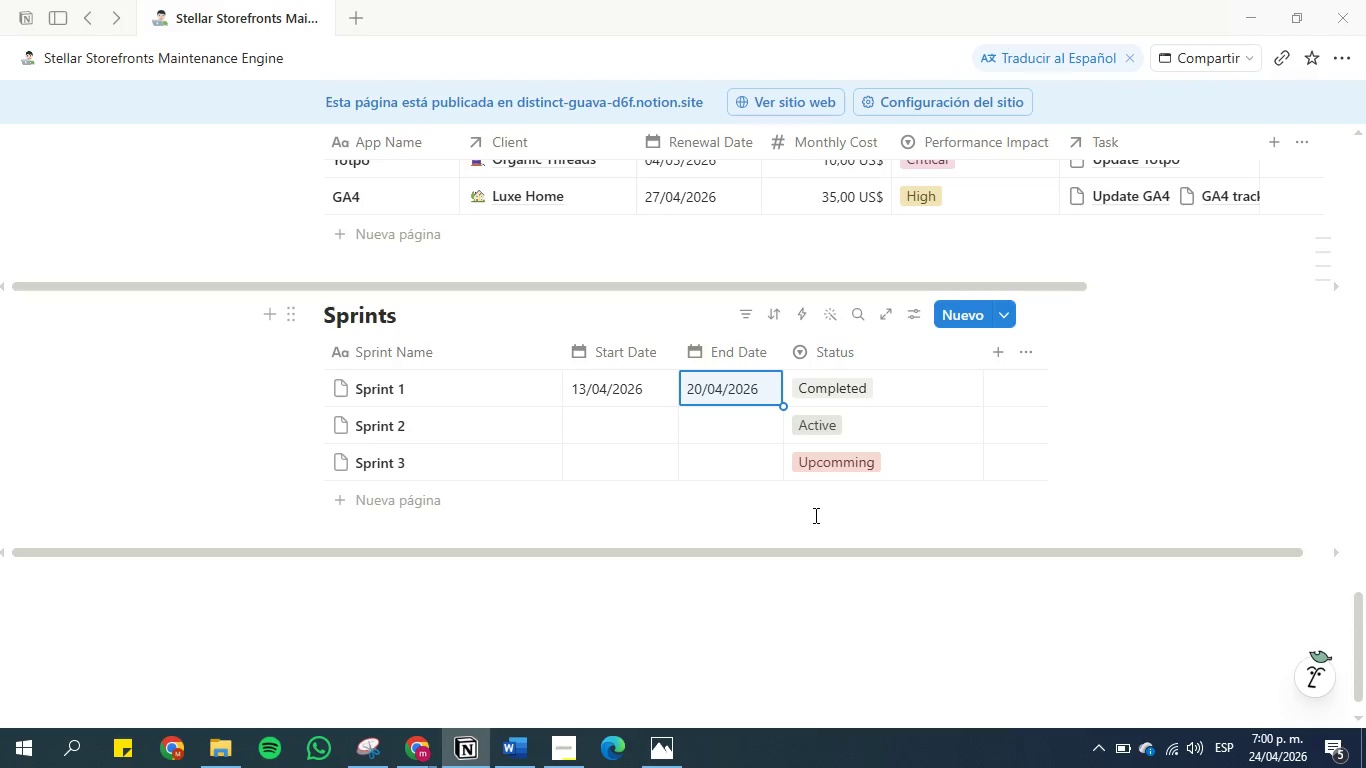 
left_click([814, 515])
 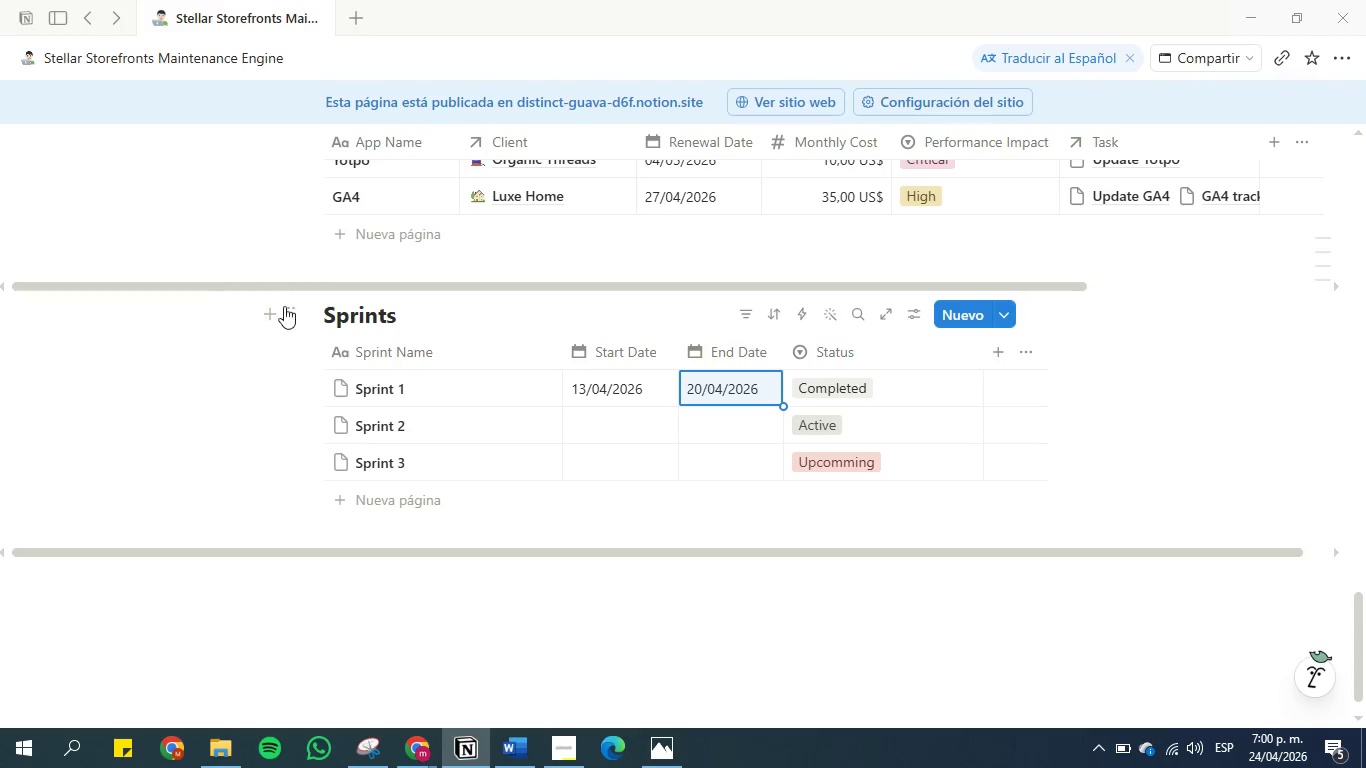 
left_click([288, 308])
 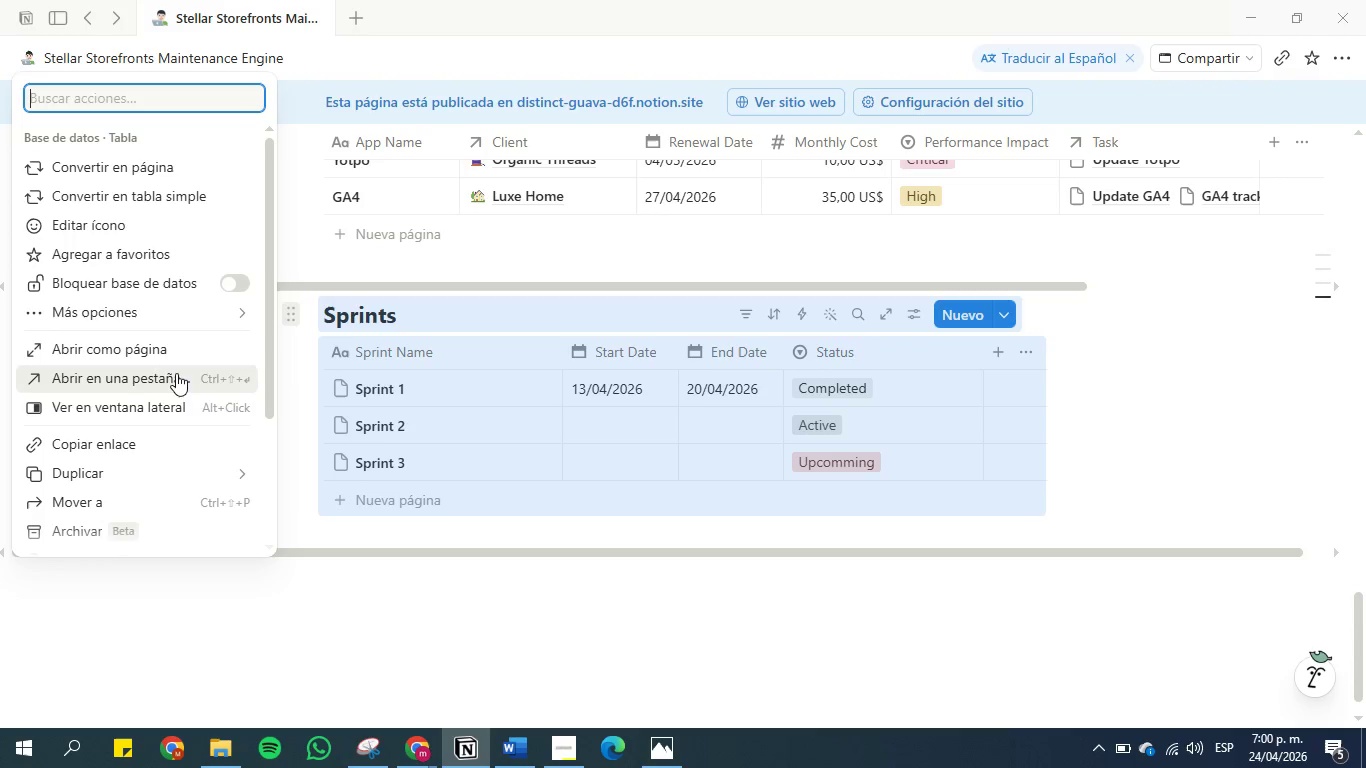 
scroll: coordinate [176, 331], scroll_direction: down, amount: 5.0
 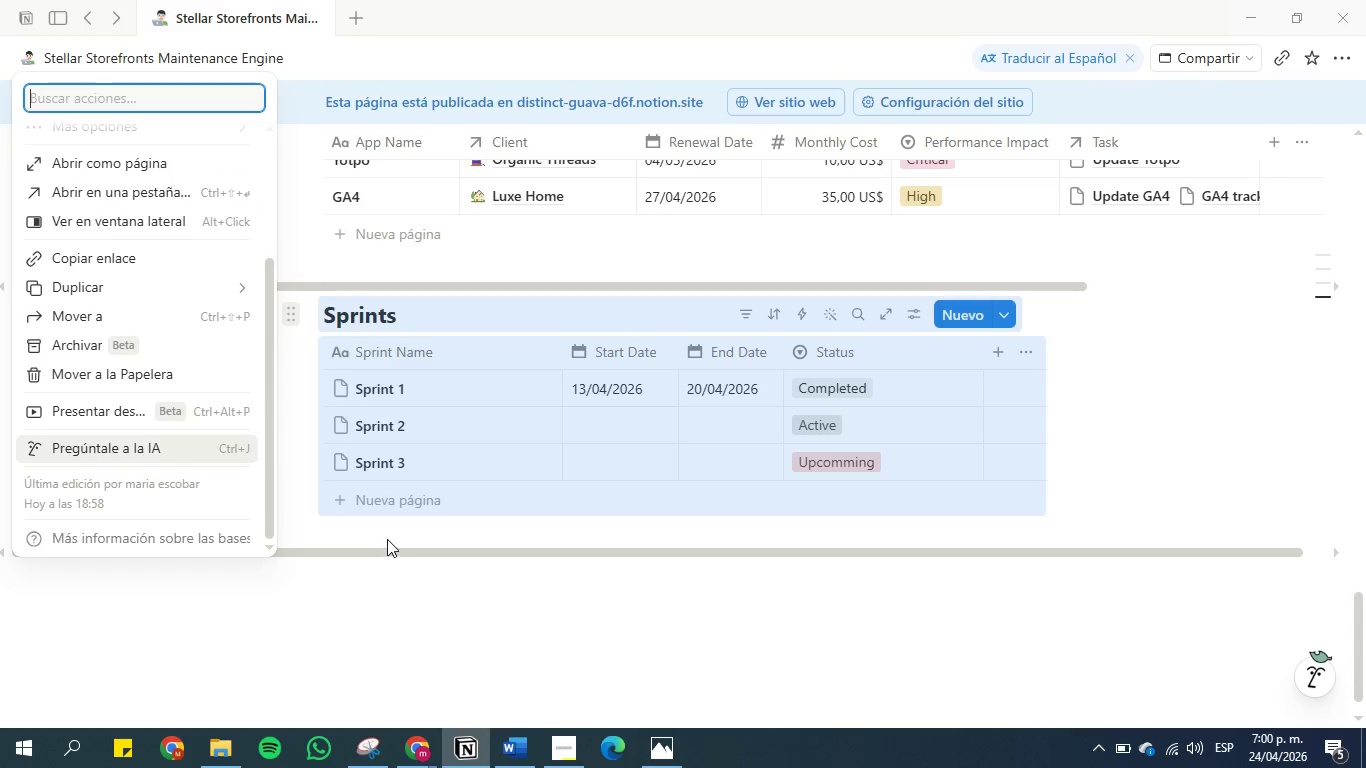 
left_click([387, 538])
 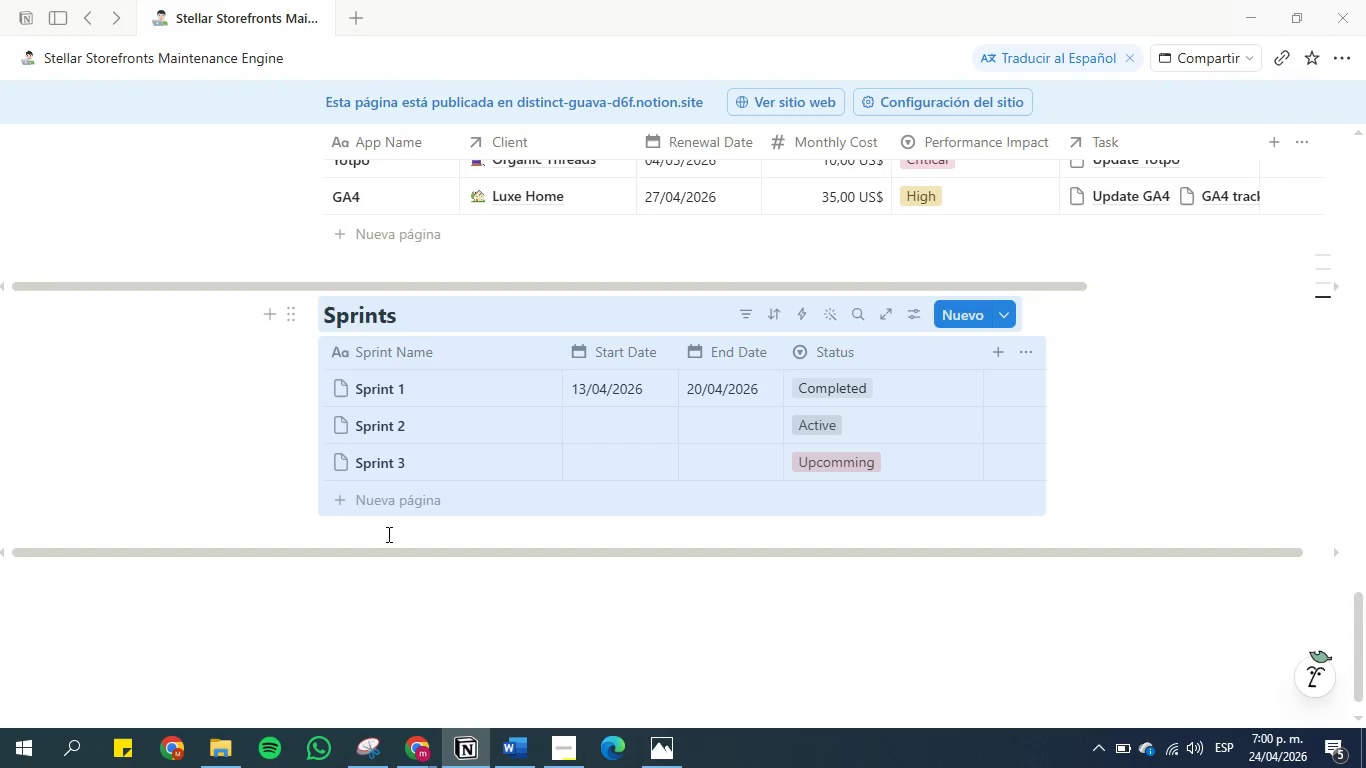 
wait(5.95)
 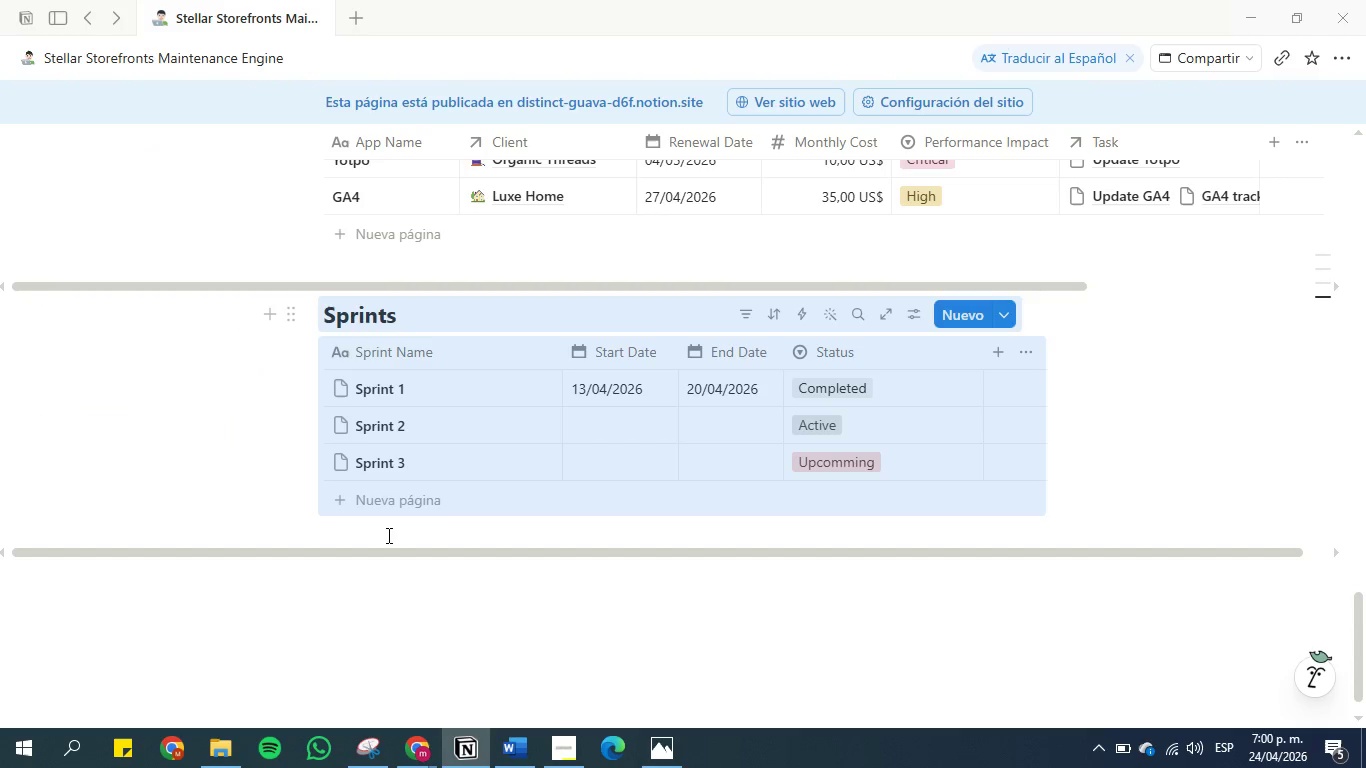 
key(Delete)
 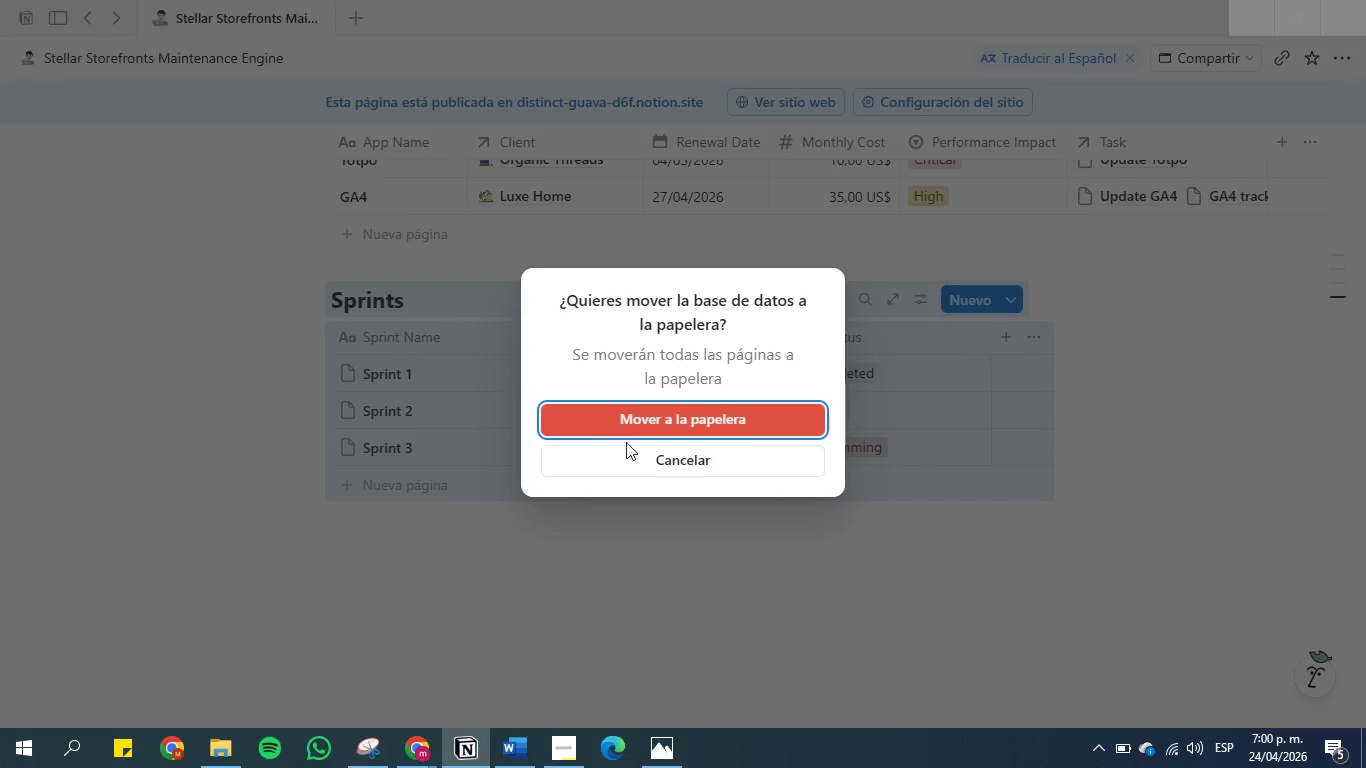 
left_click([647, 420])
 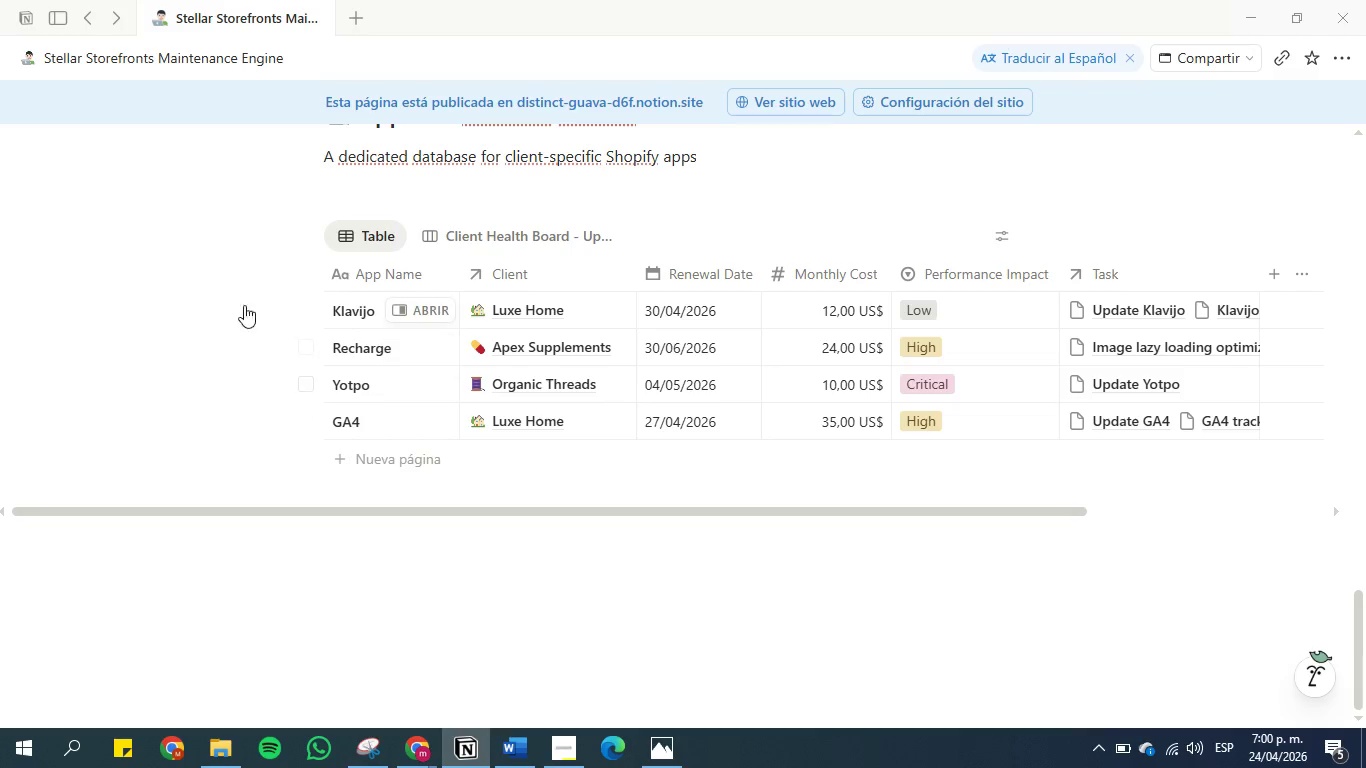 
scroll: coordinate [295, 331], scroll_direction: up, amount: 12.0
 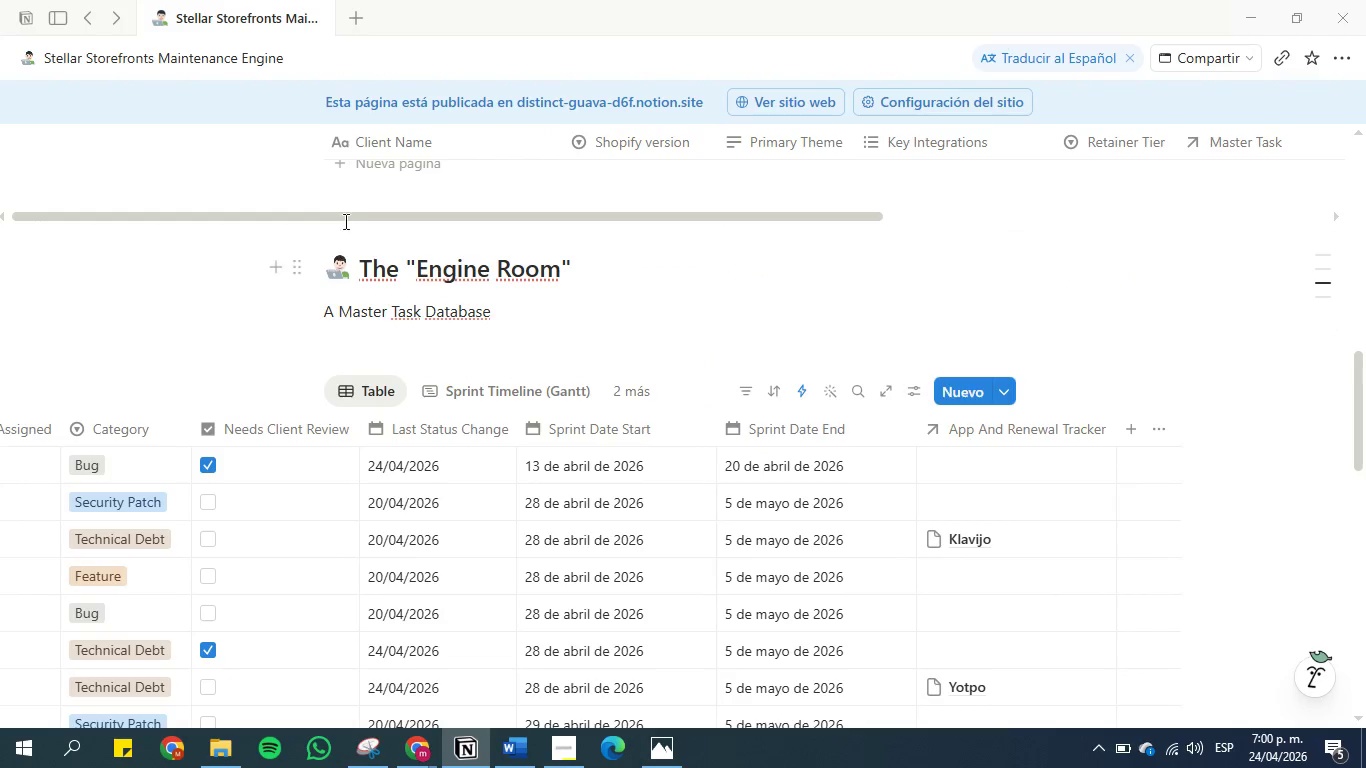 
left_click_drag(start_coordinate=[344, 216], to_coordinate=[99, 186])
 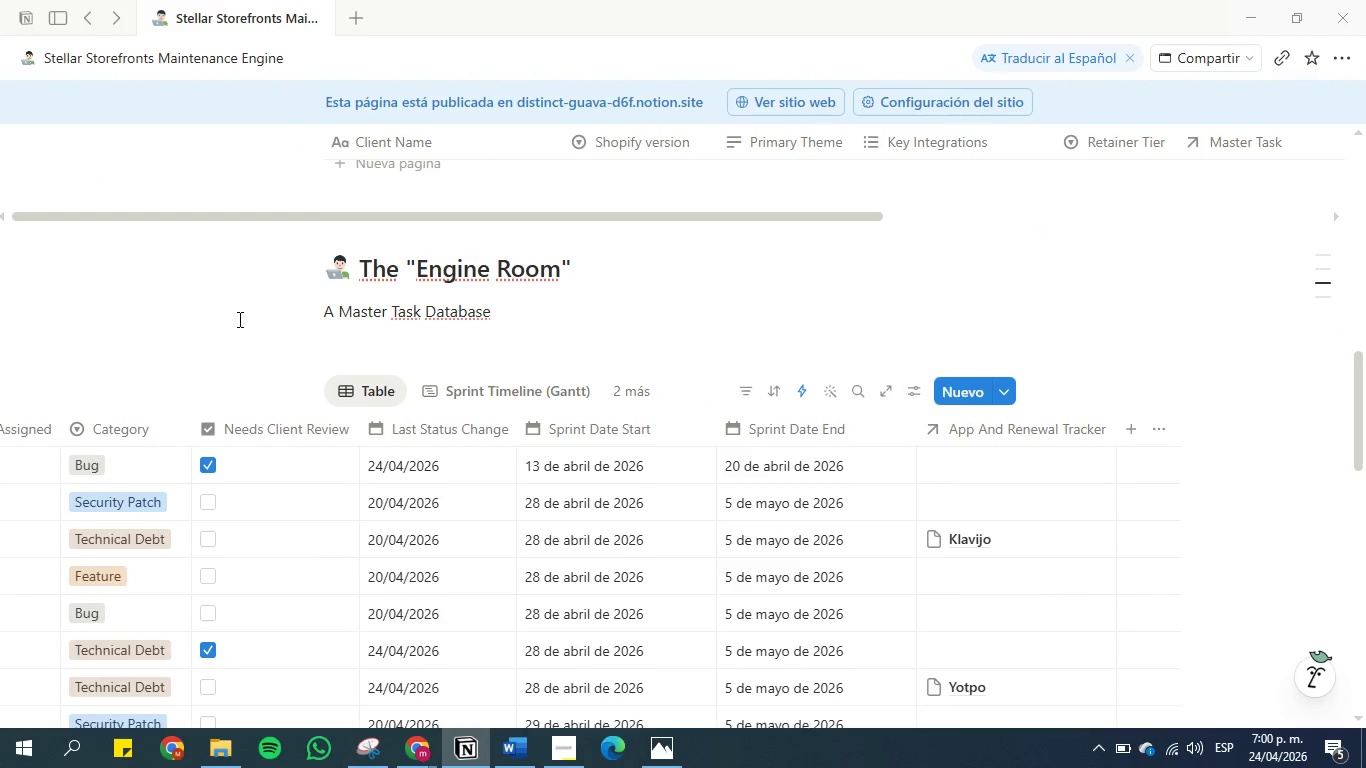 
scroll: coordinate [399, 559], scroll_direction: down, amount: 9.0
 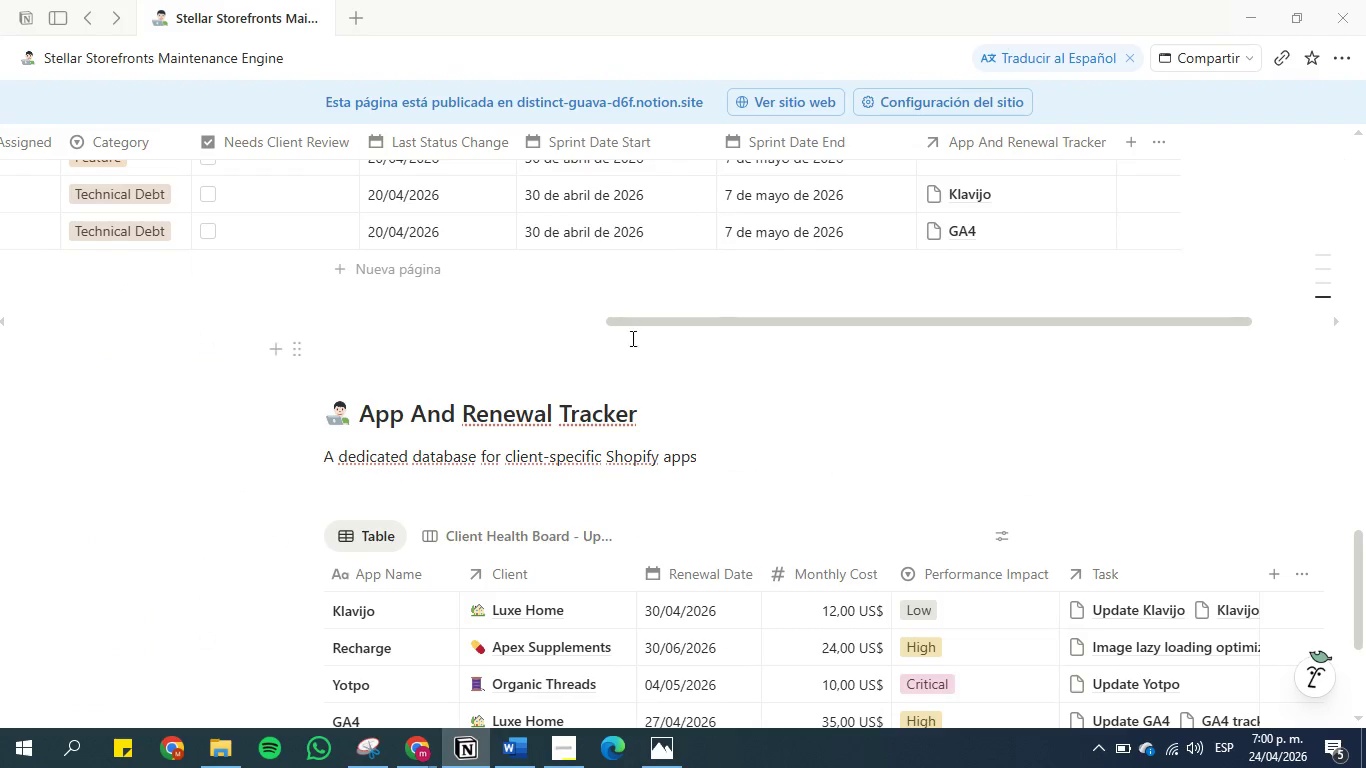 
left_click_drag(start_coordinate=[634, 319], to_coordinate=[0, 274])
 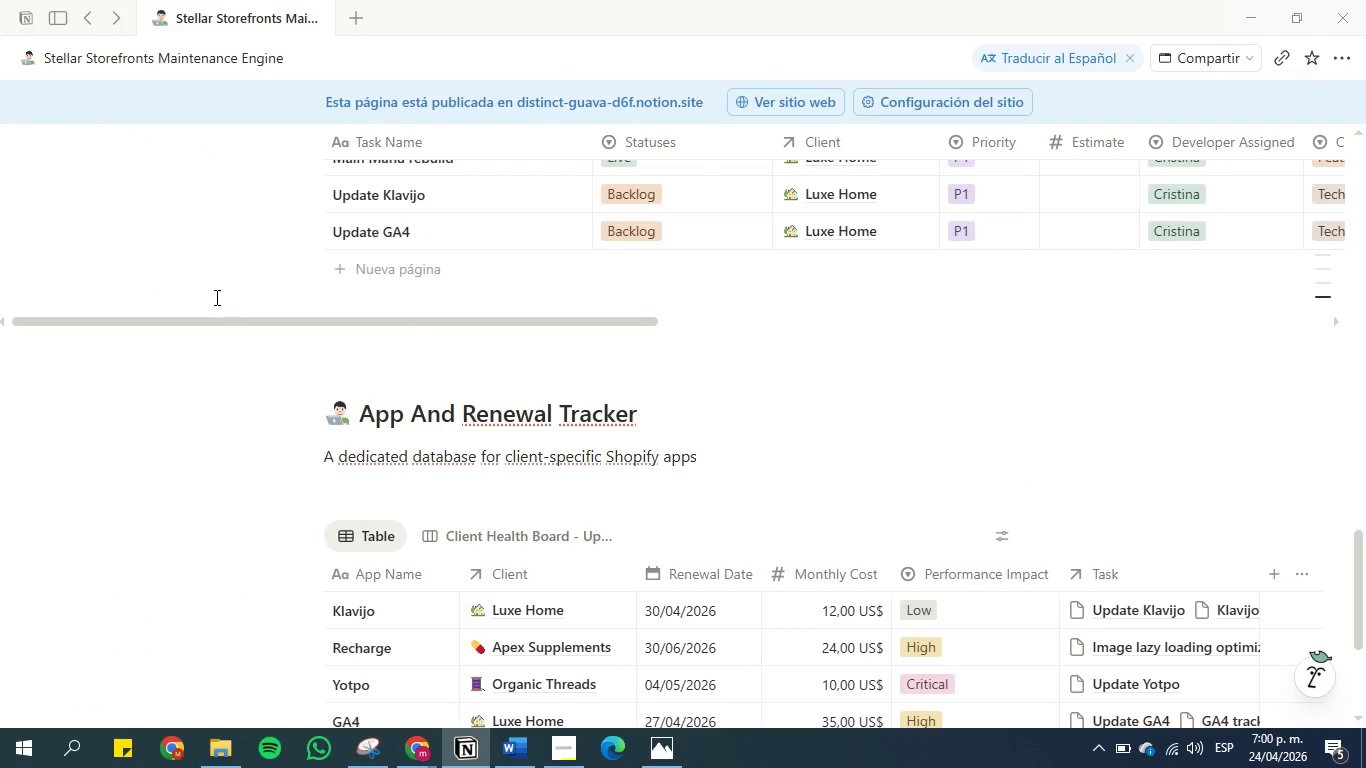 
scroll: coordinate [205, 385], scroll_direction: down, amount: 5.0
 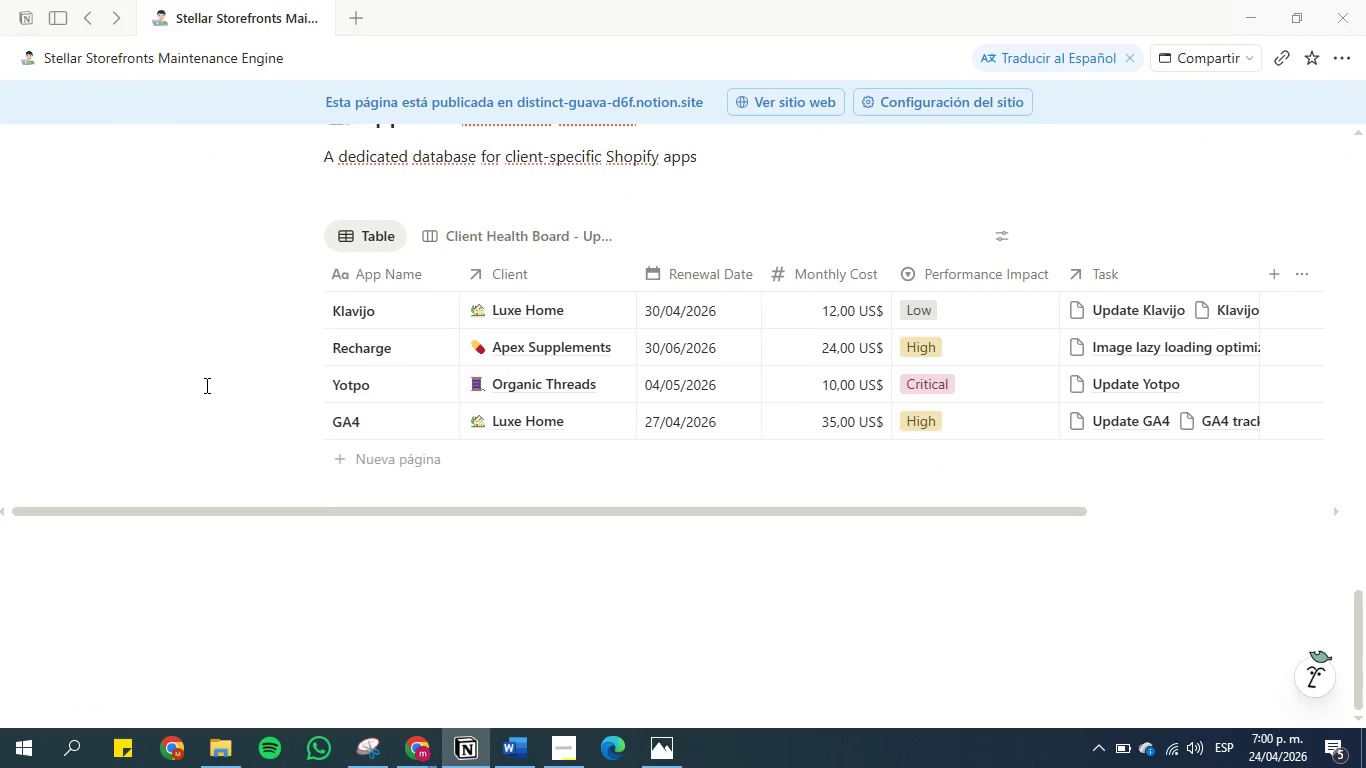 
scroll: coordinate [205, 385], scroll_direction: up, amount: 15.0
 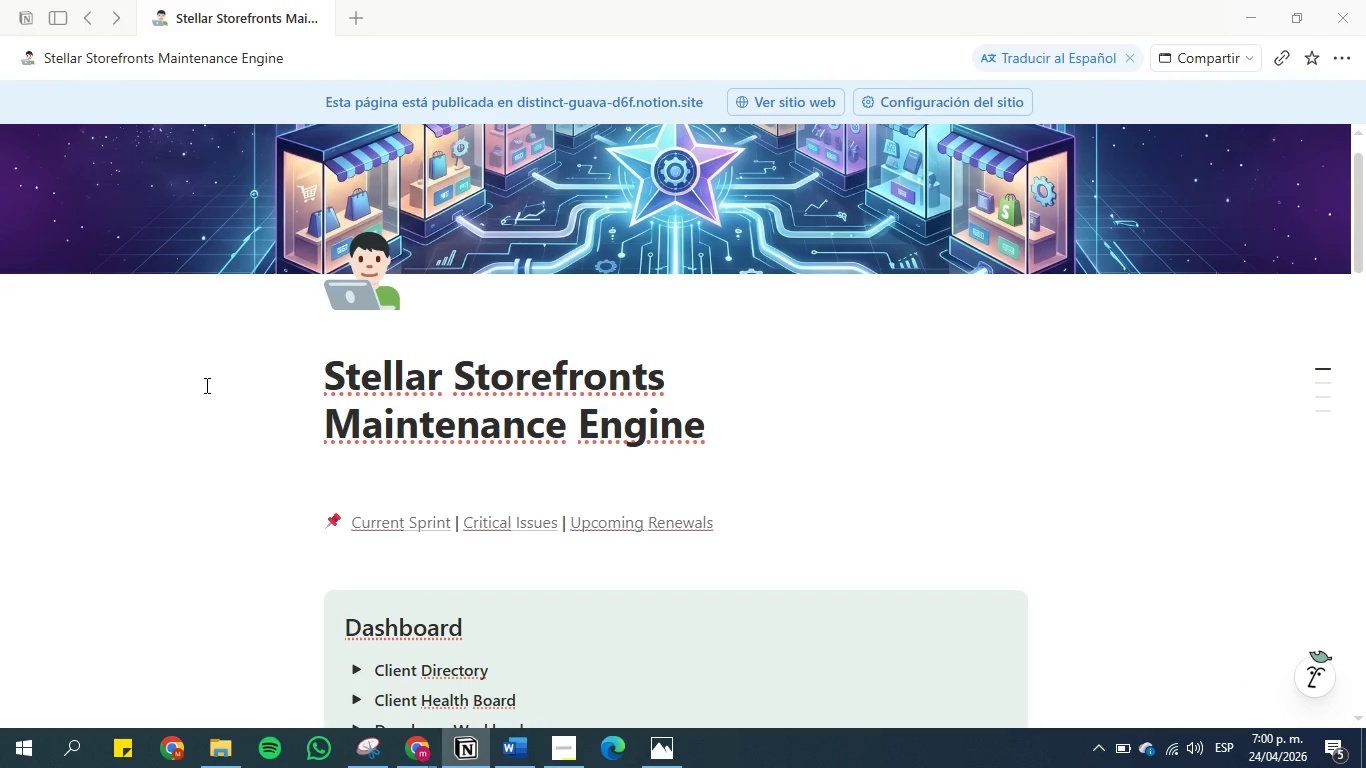 
scroll: coordinate [255, 531], scroll_direction: down, amount: 4.0
 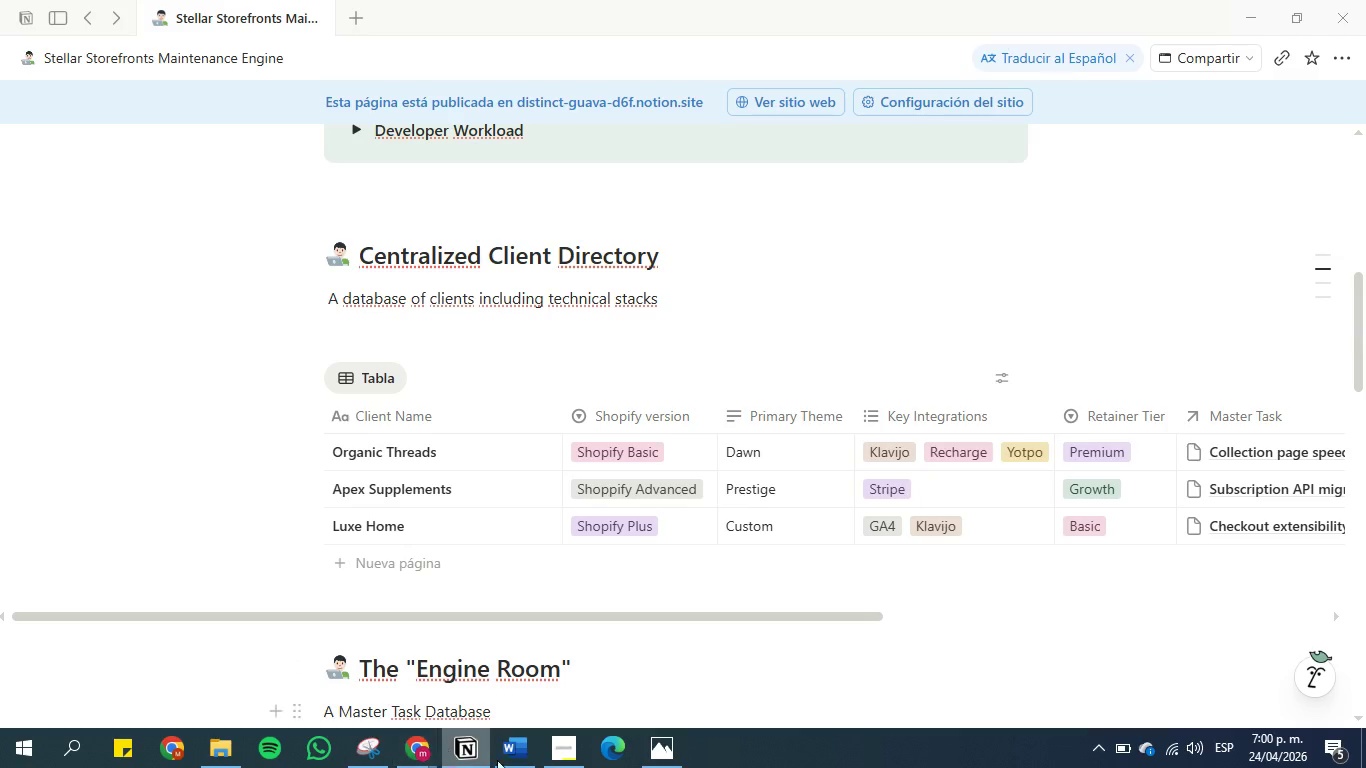 
left_click([501, 760])
 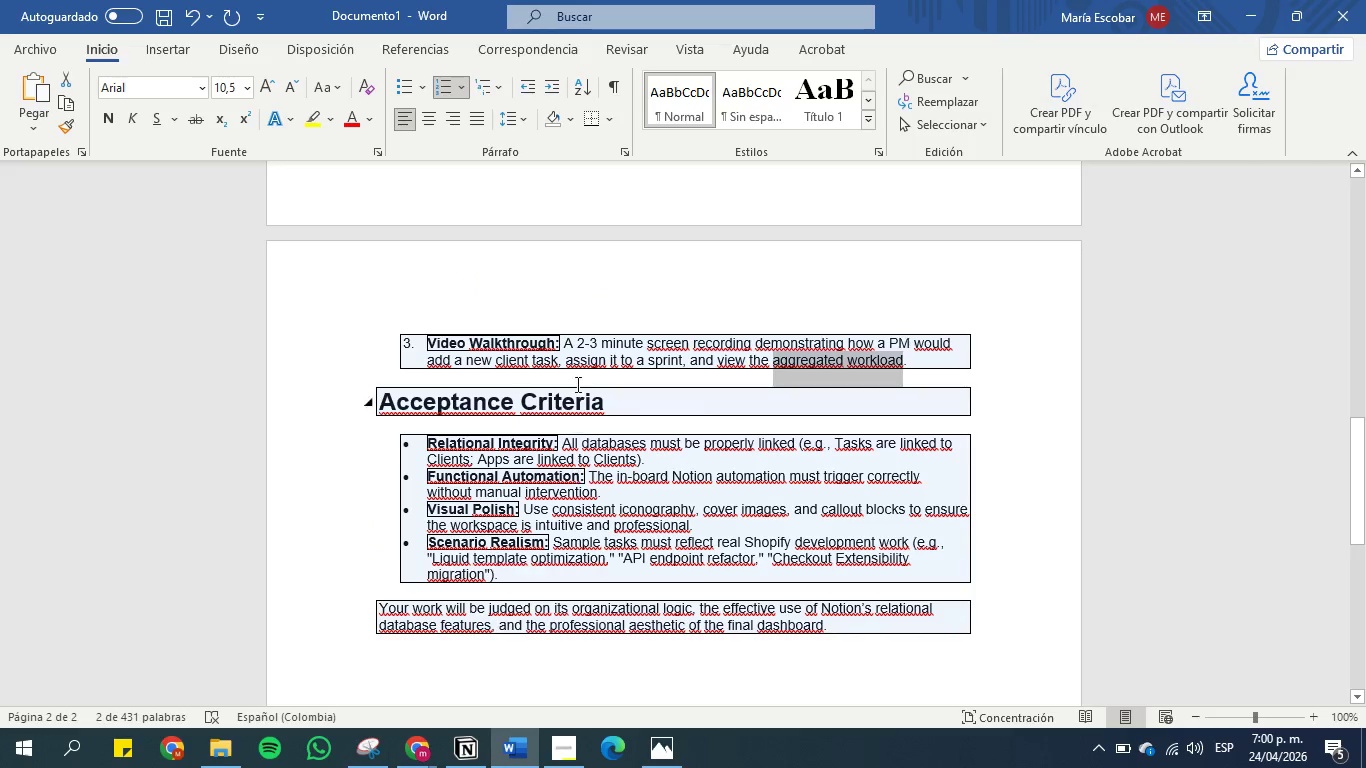 
left_click([588, 333])
 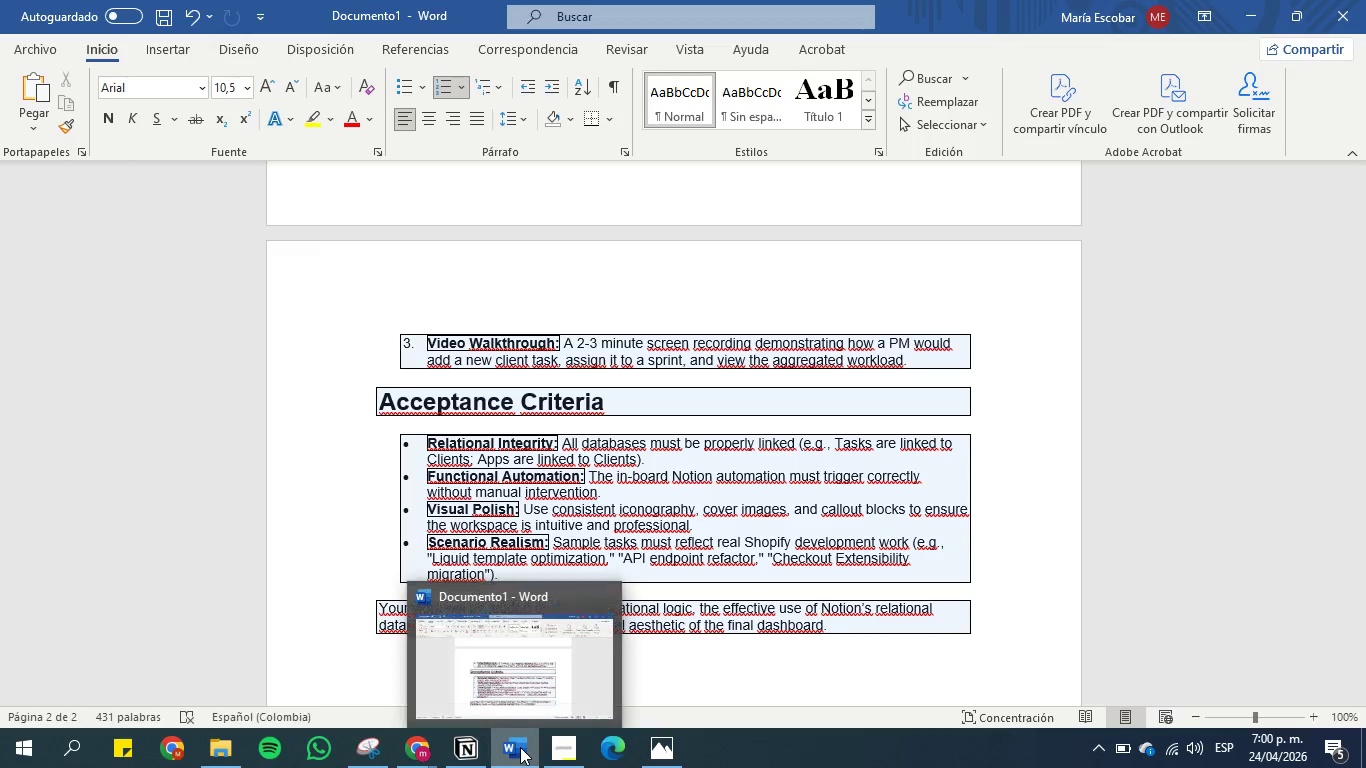 
wait(23.41)
 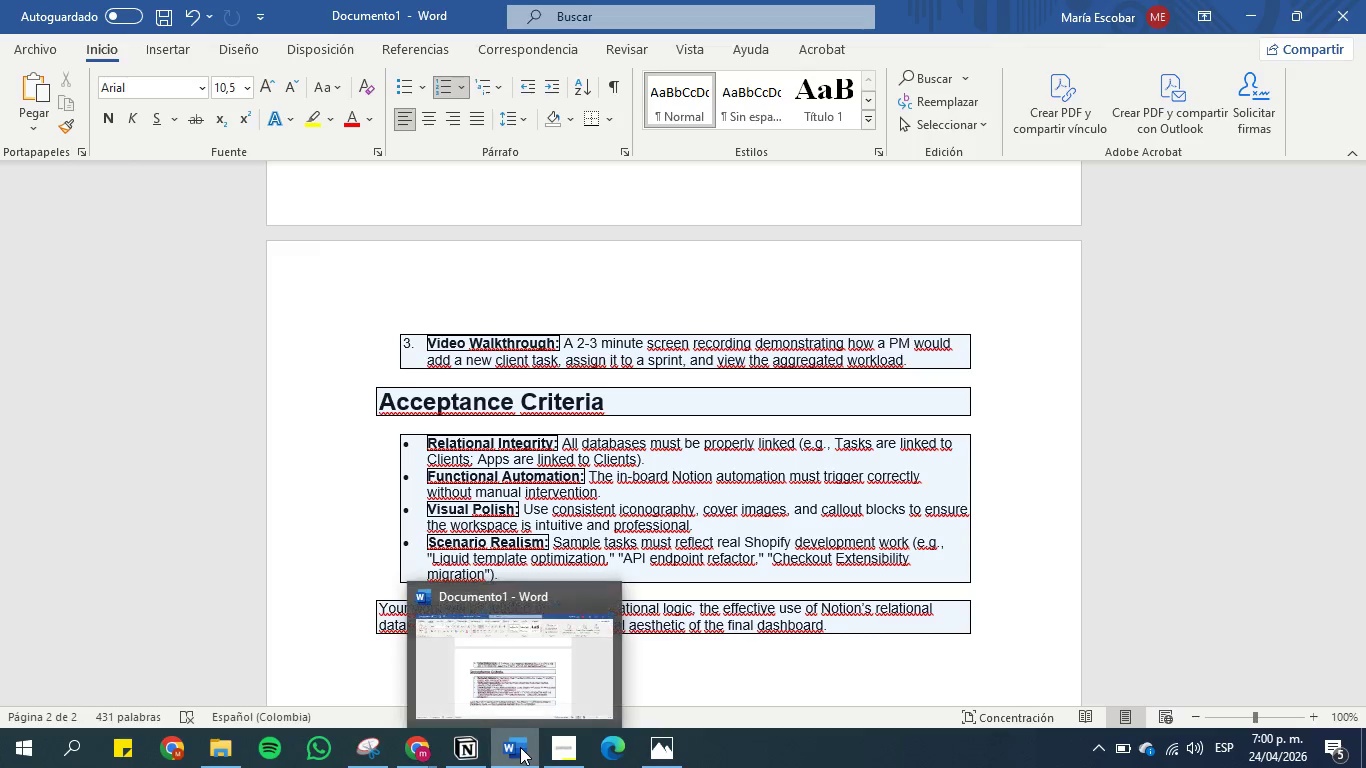 
left_click([520, 747])
 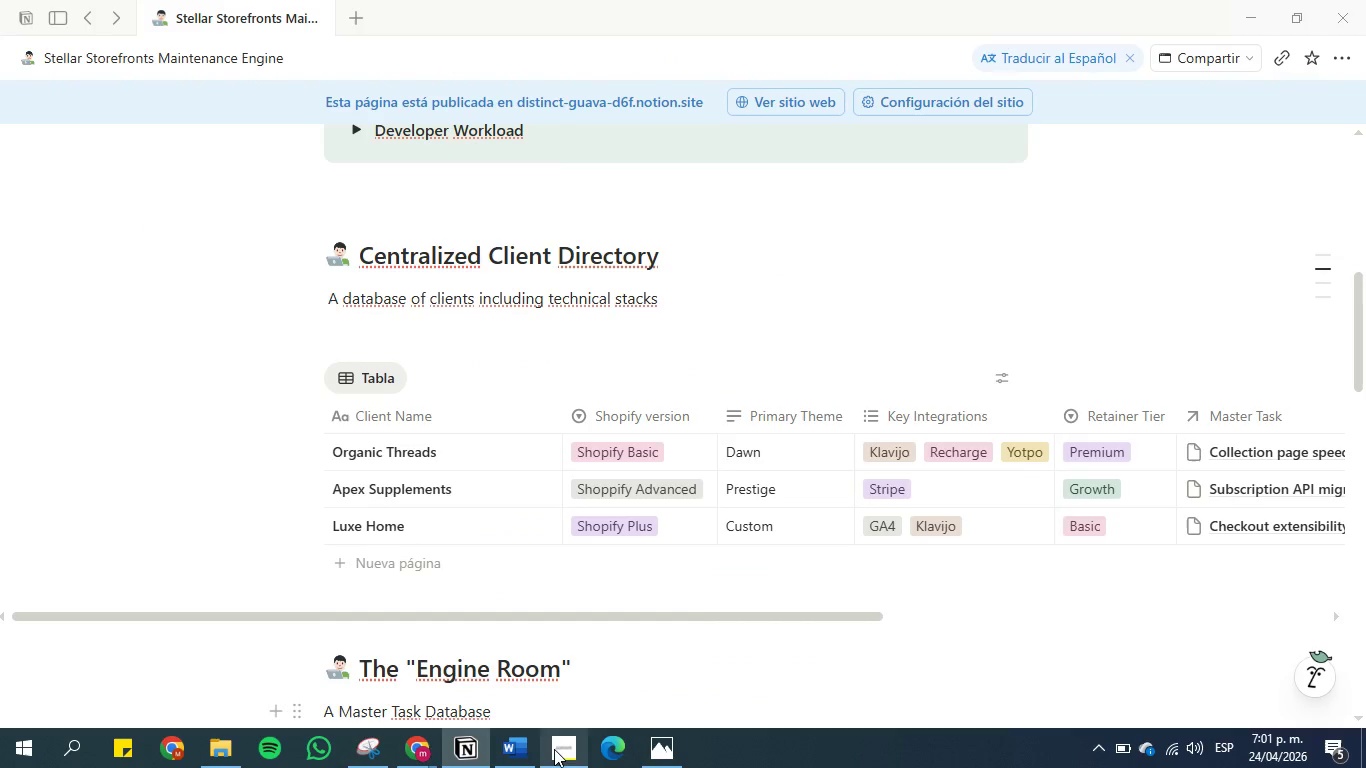 
left_click([556, 749])